 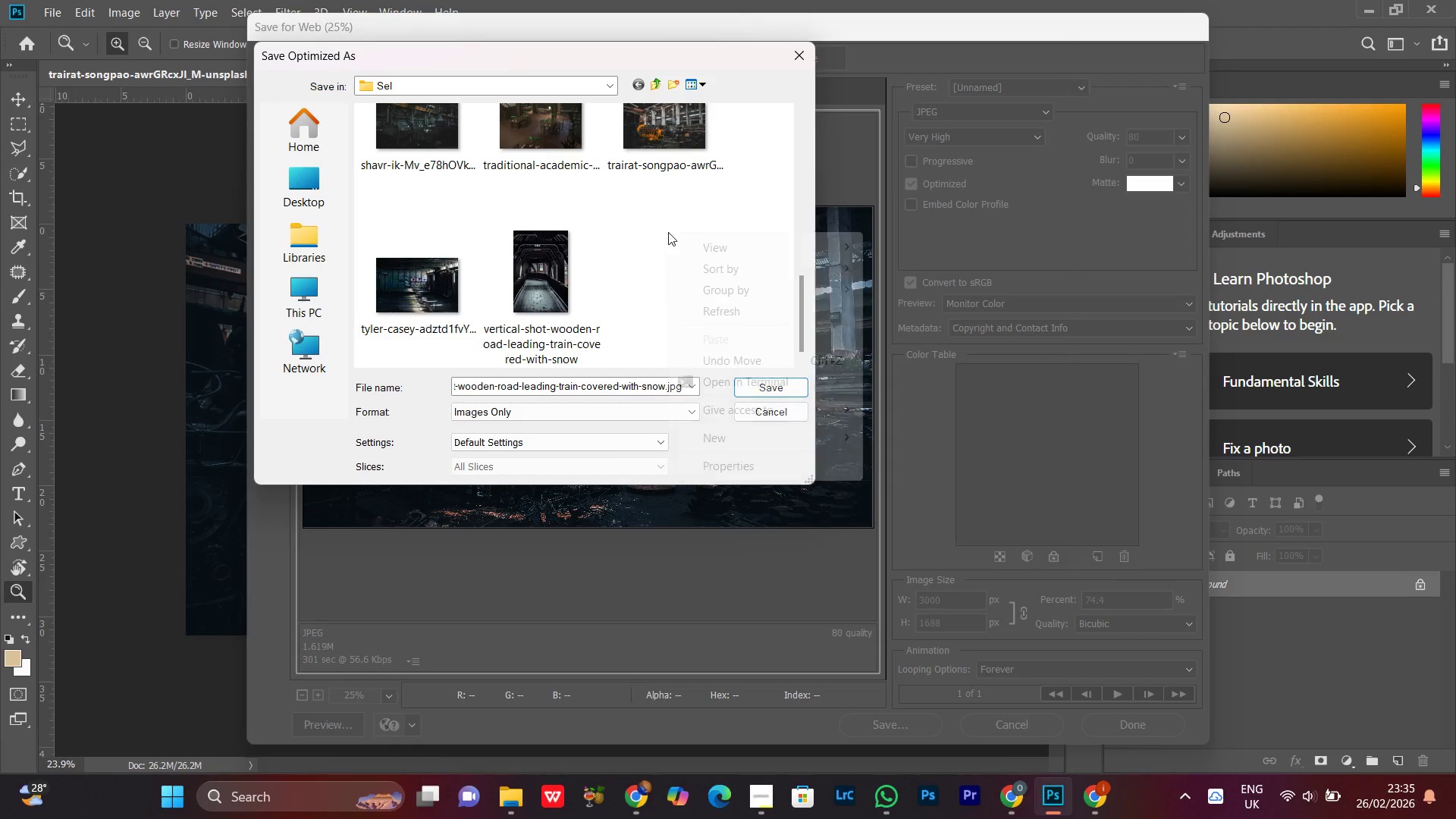 
left_click([730, 440])
 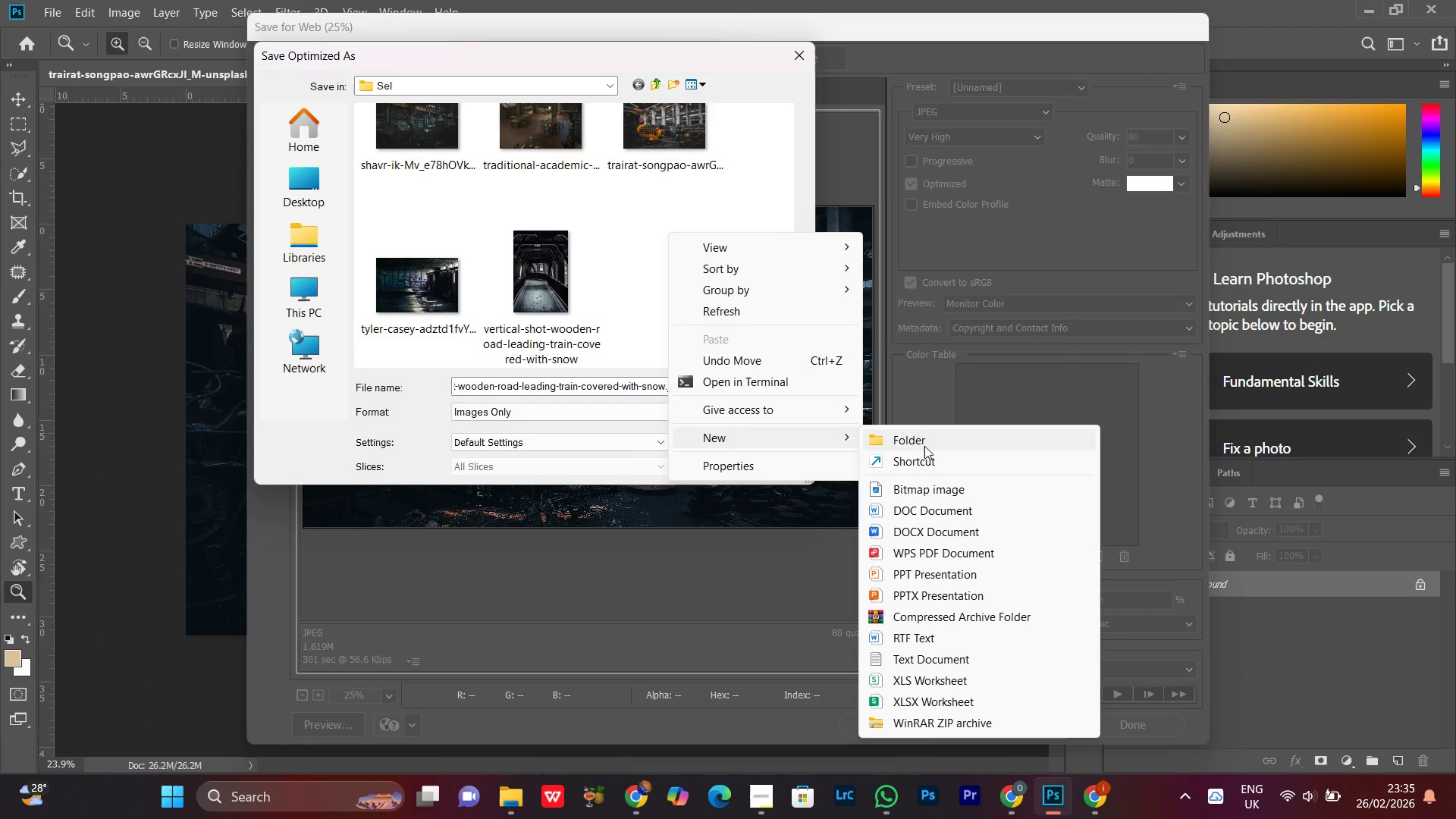 
left_click([924, 444])
 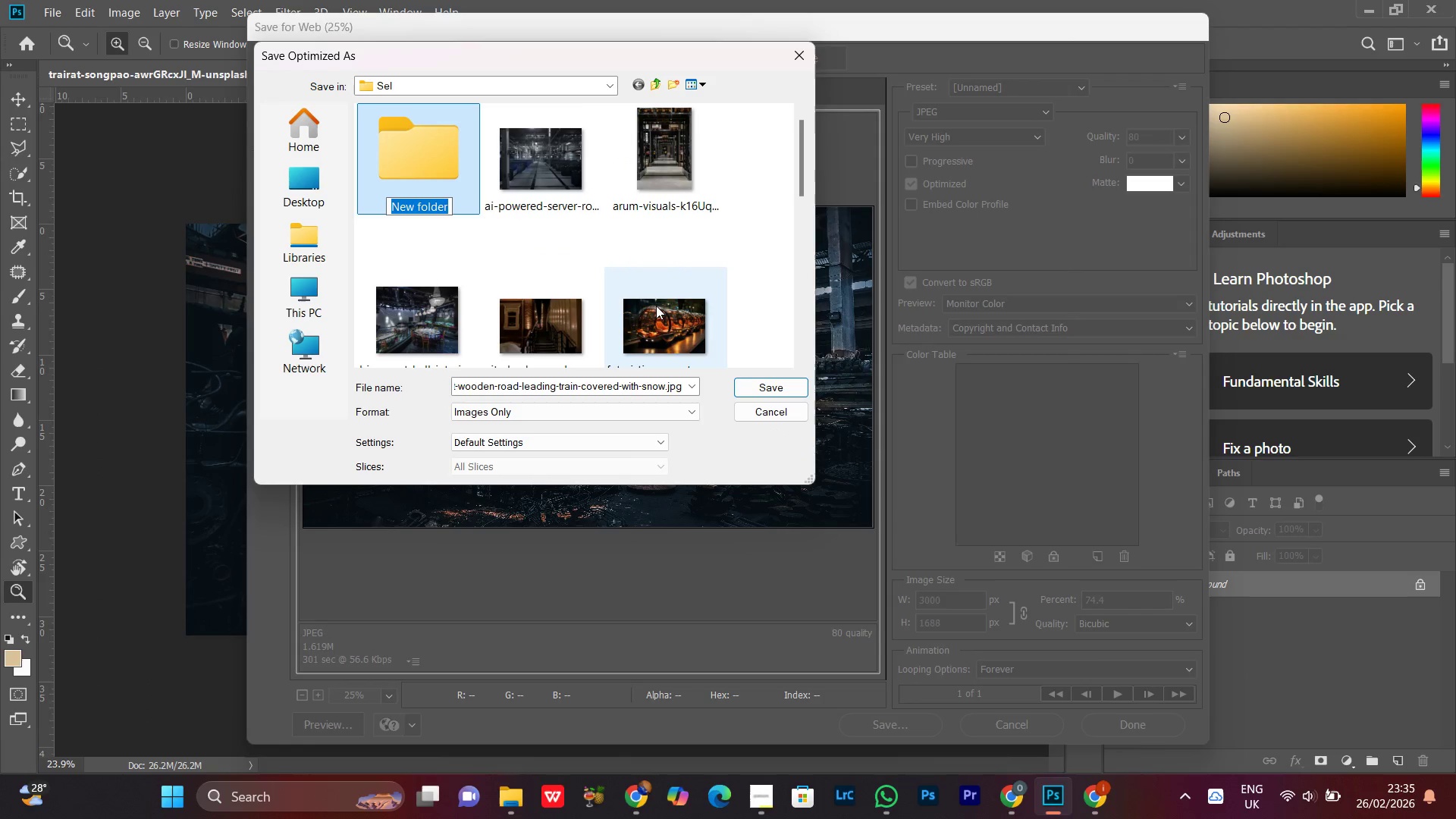 
type(Final_Export)
 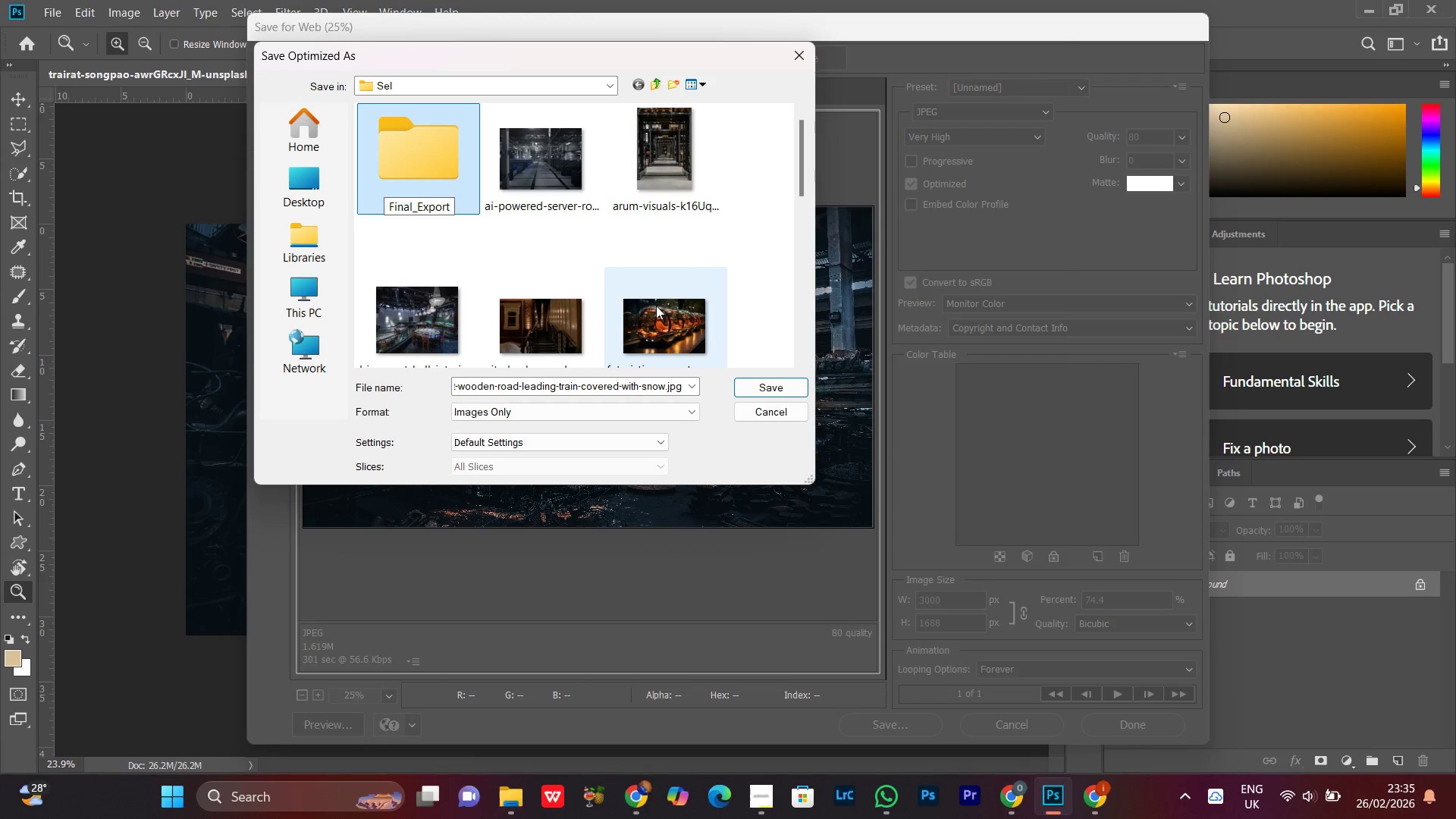 
double_click([412, 163])
 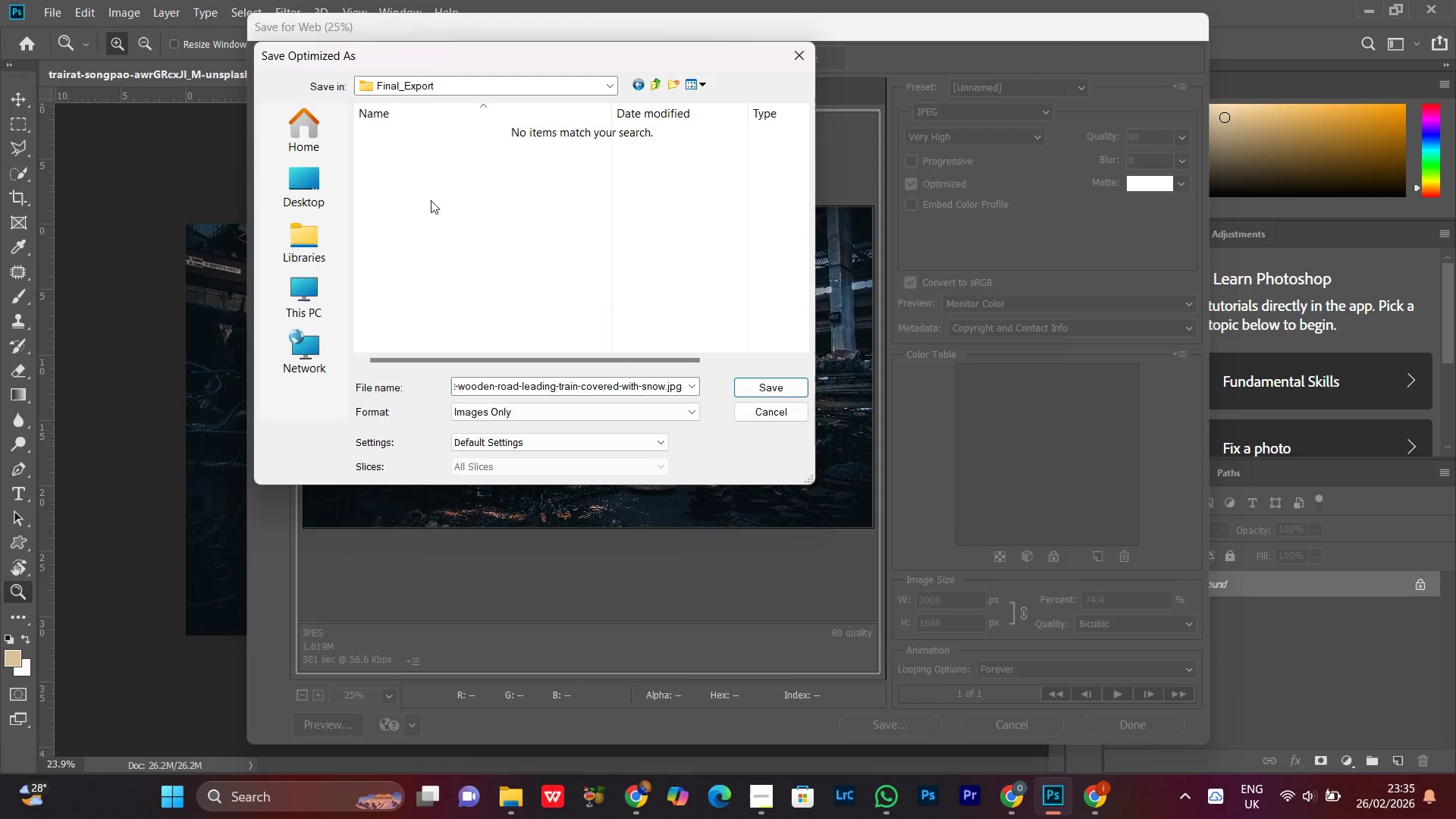 
left_click([515, 228])
 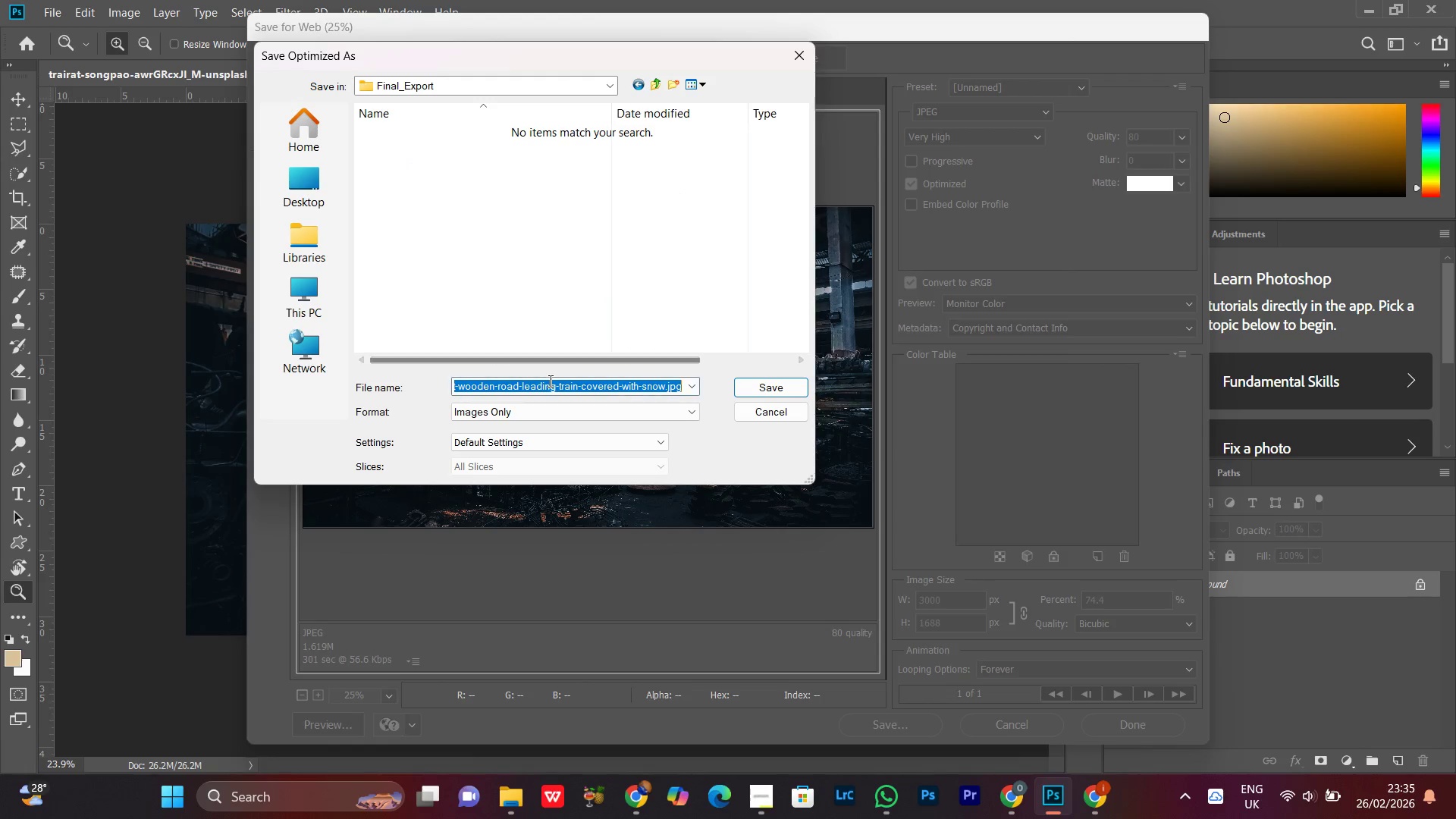 
double_click([549, 381])
 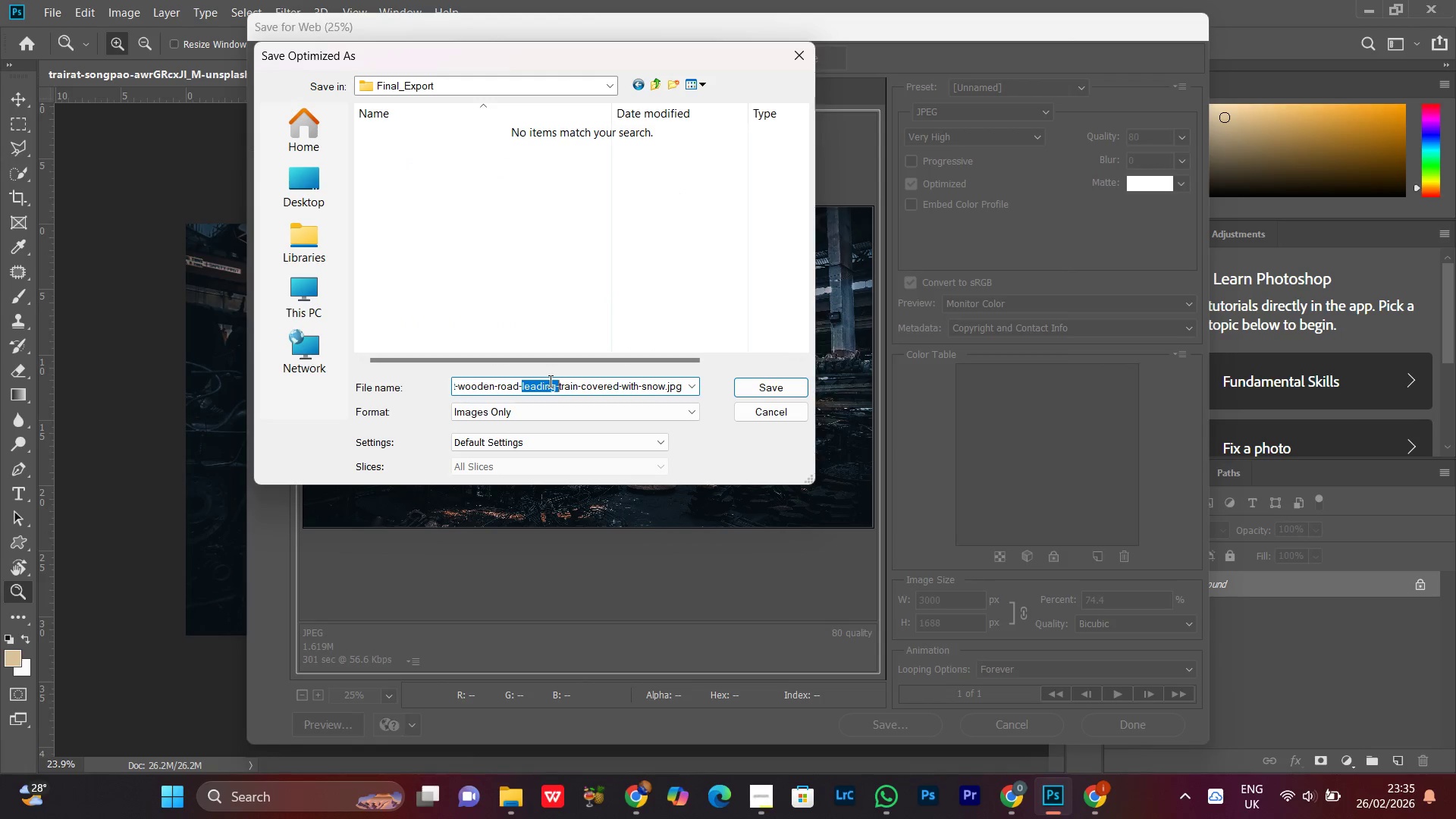 
key(Control+V)
 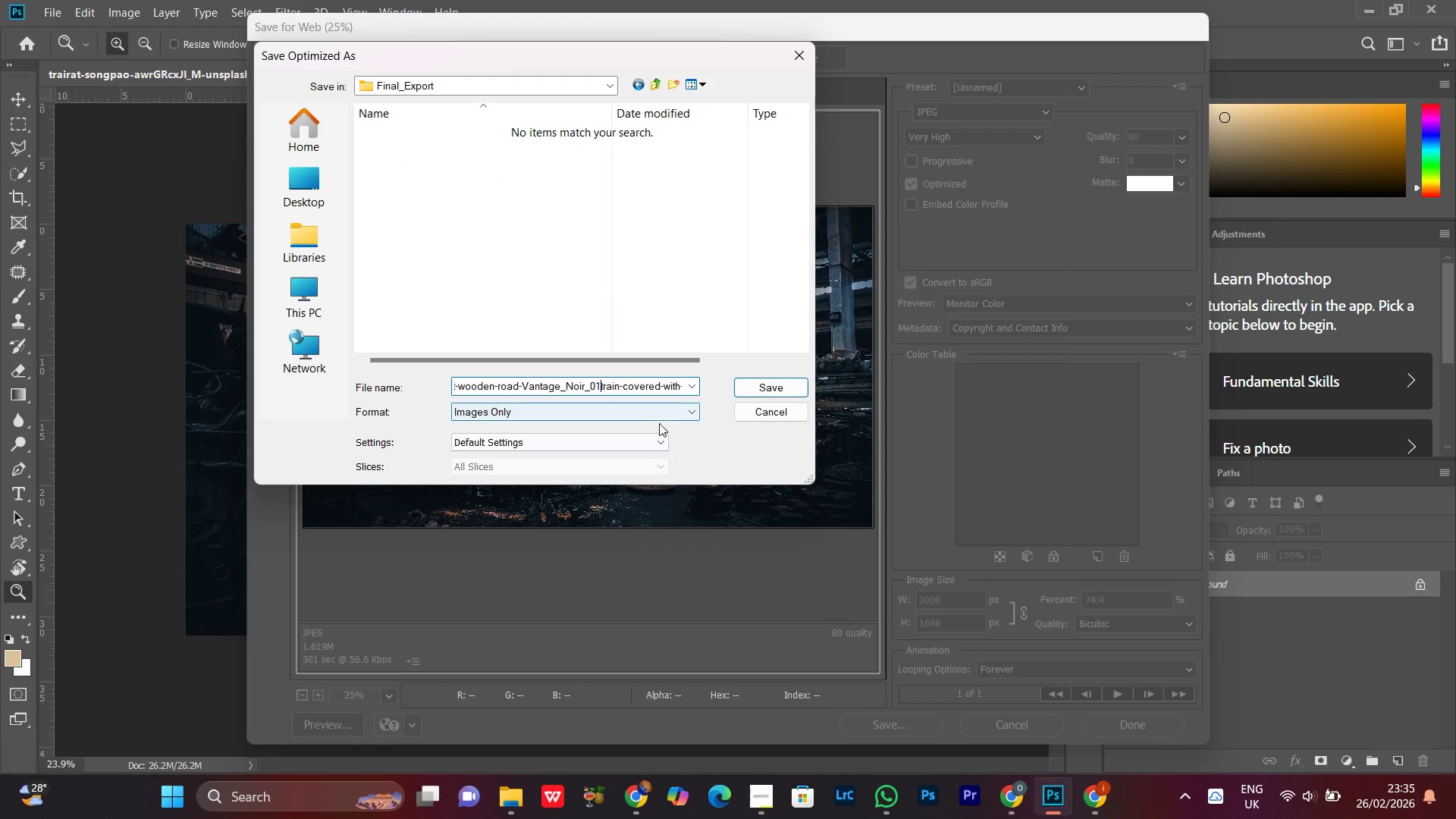 
left_click([635, 391])
 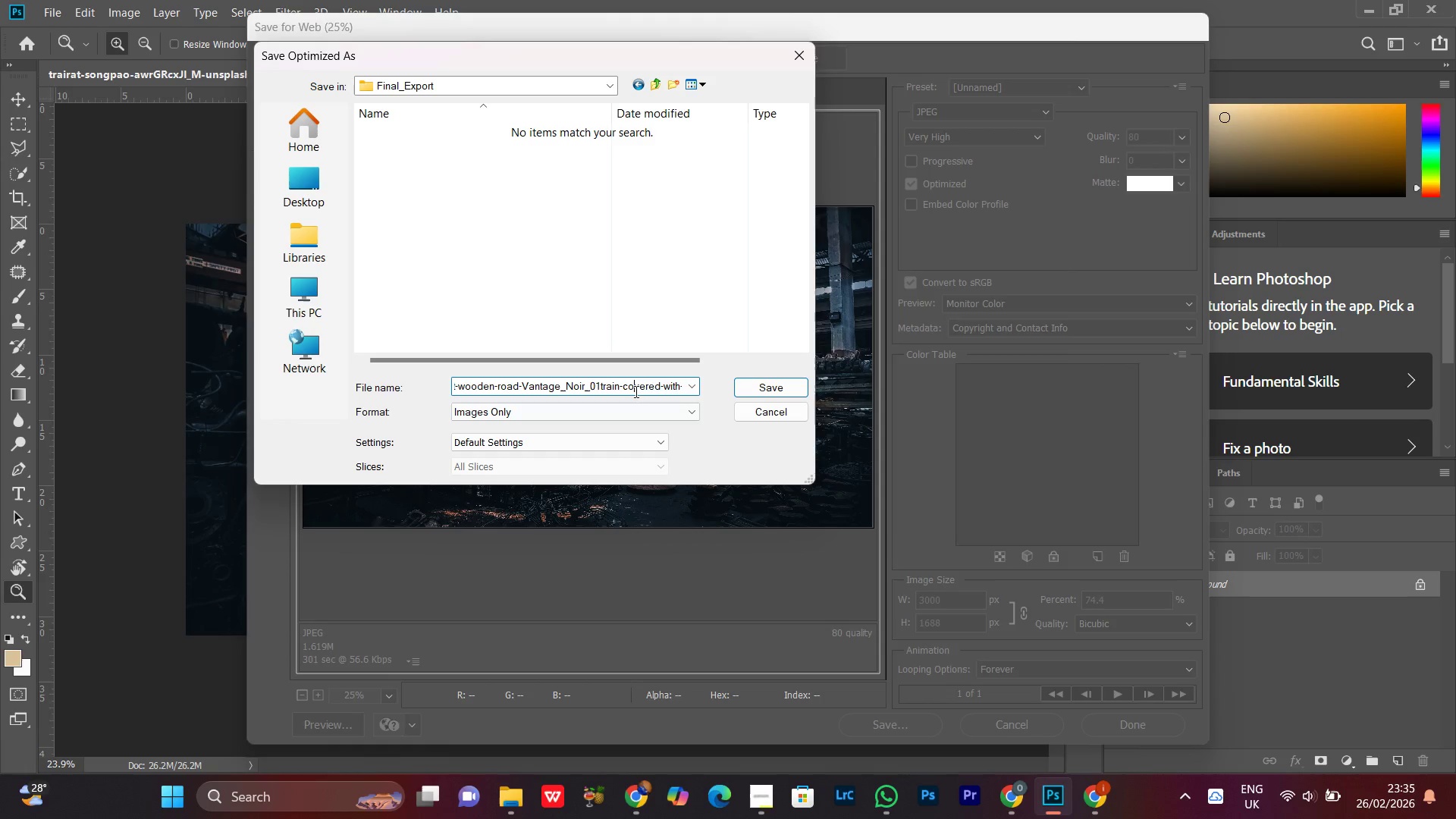 
key(Control+A)
 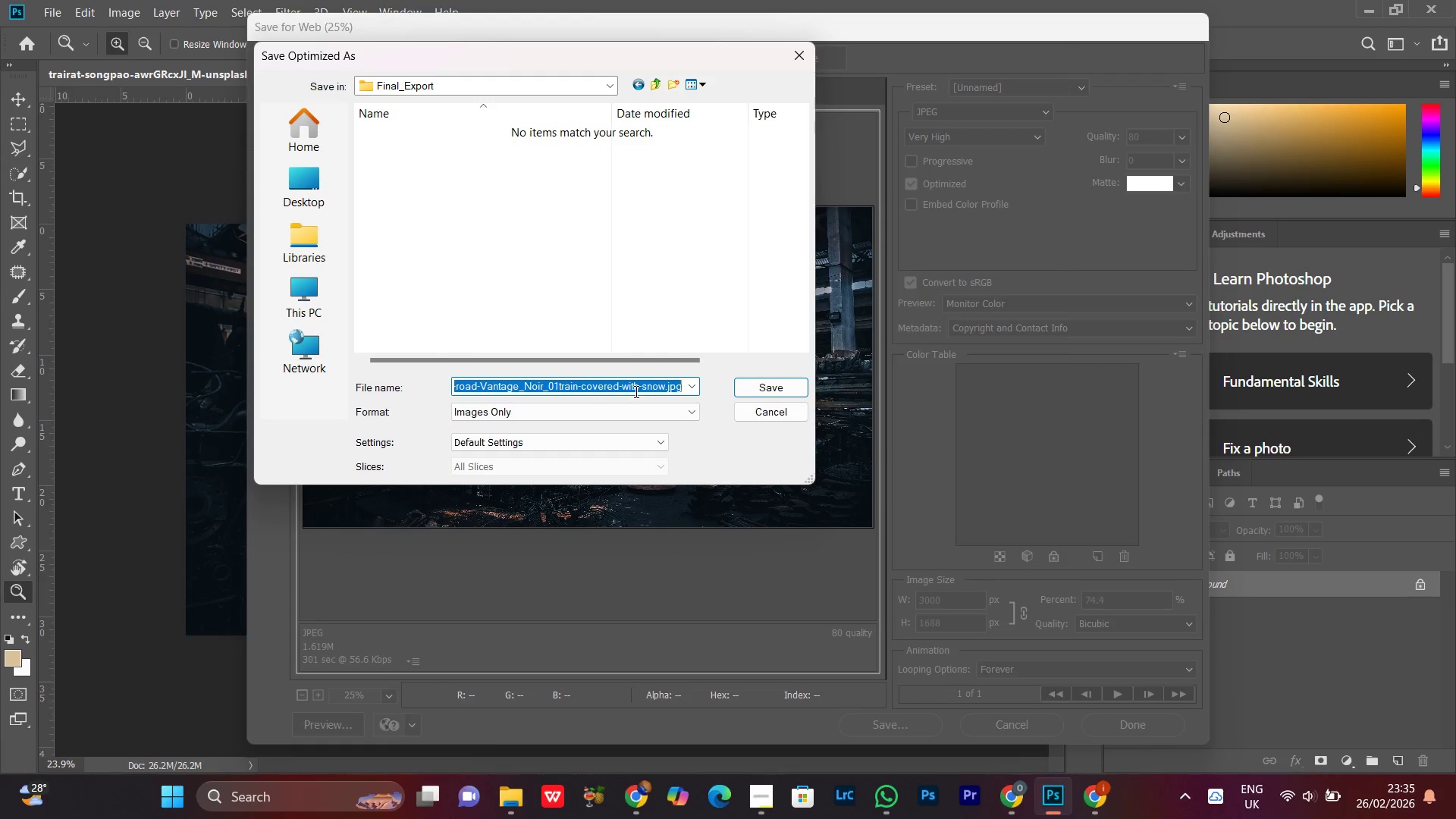 
key(Control+V)
 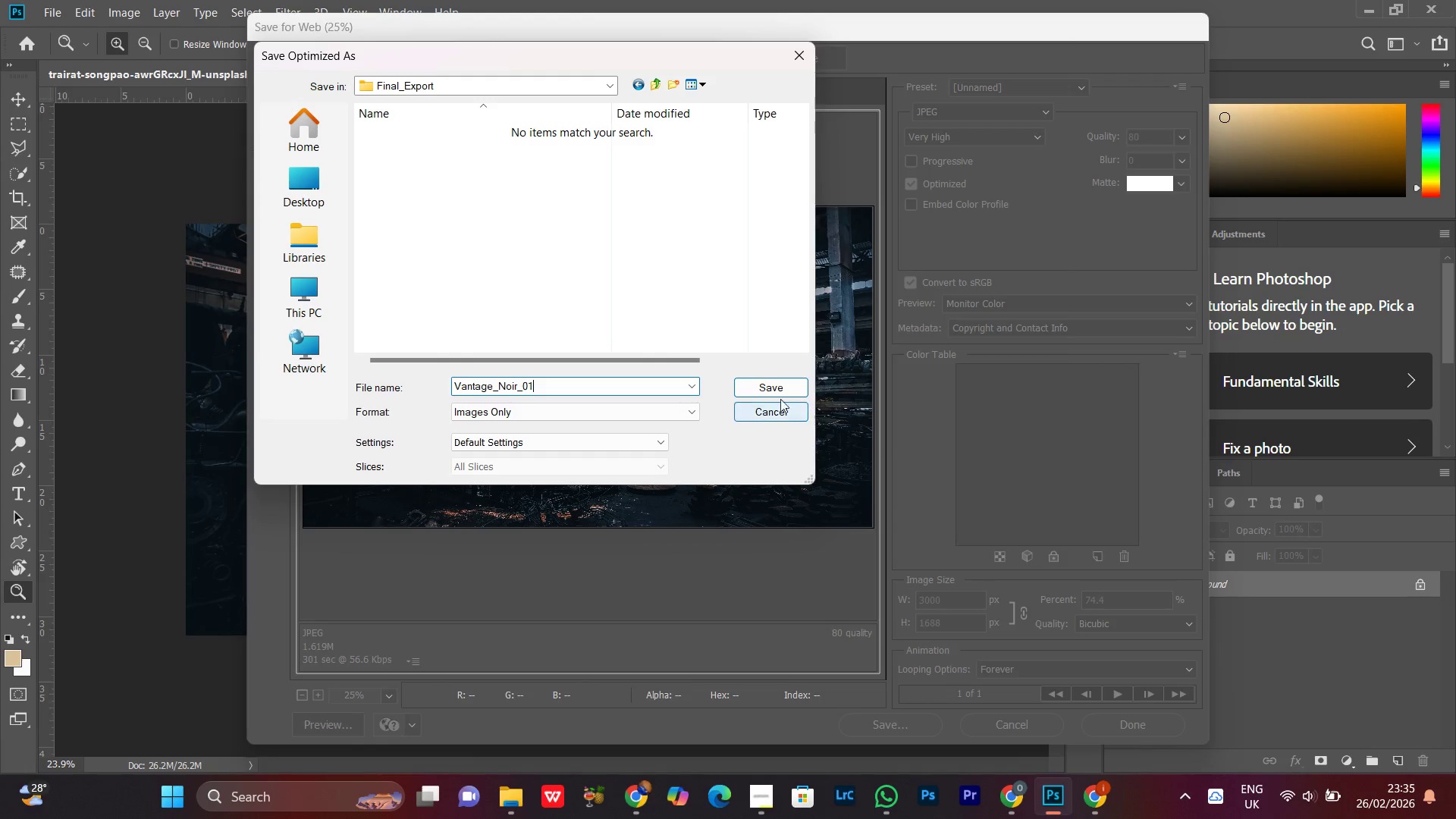 
left_click([763, 389])
 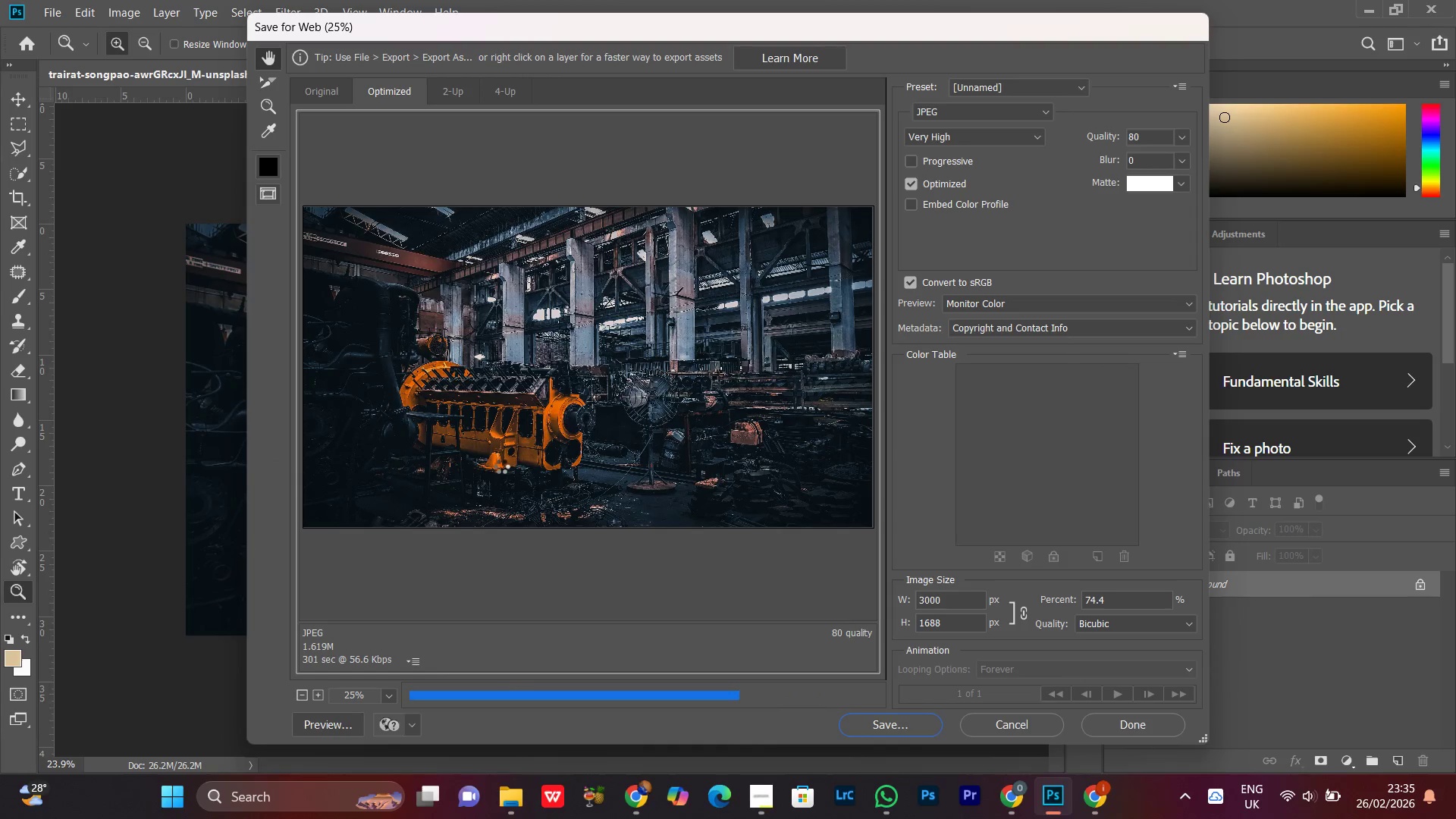 
mouse_move([491, 437])
 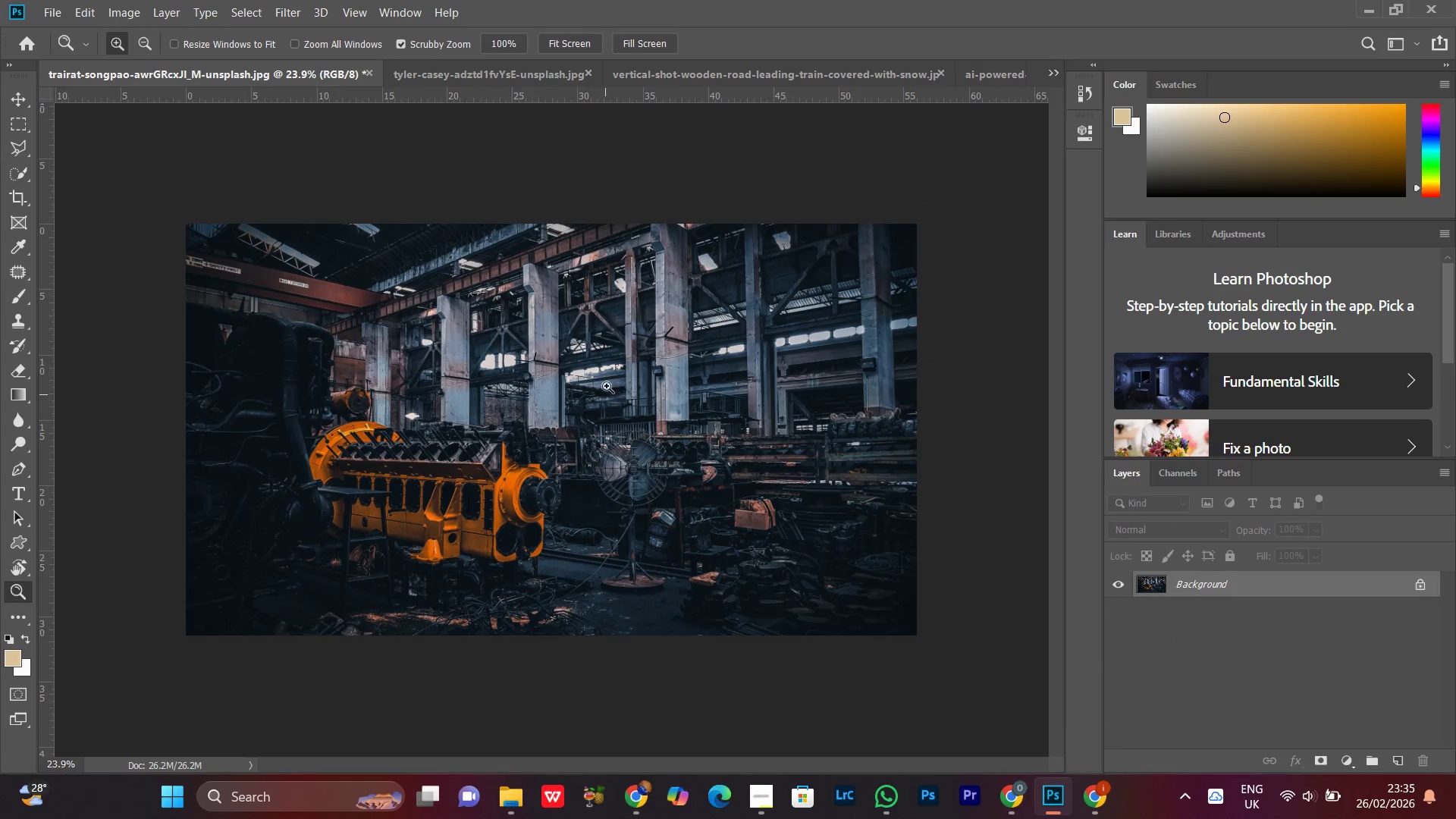 
left_click_drag(start_coordinate=[587, 388], to_coordinate=[601, 368])
 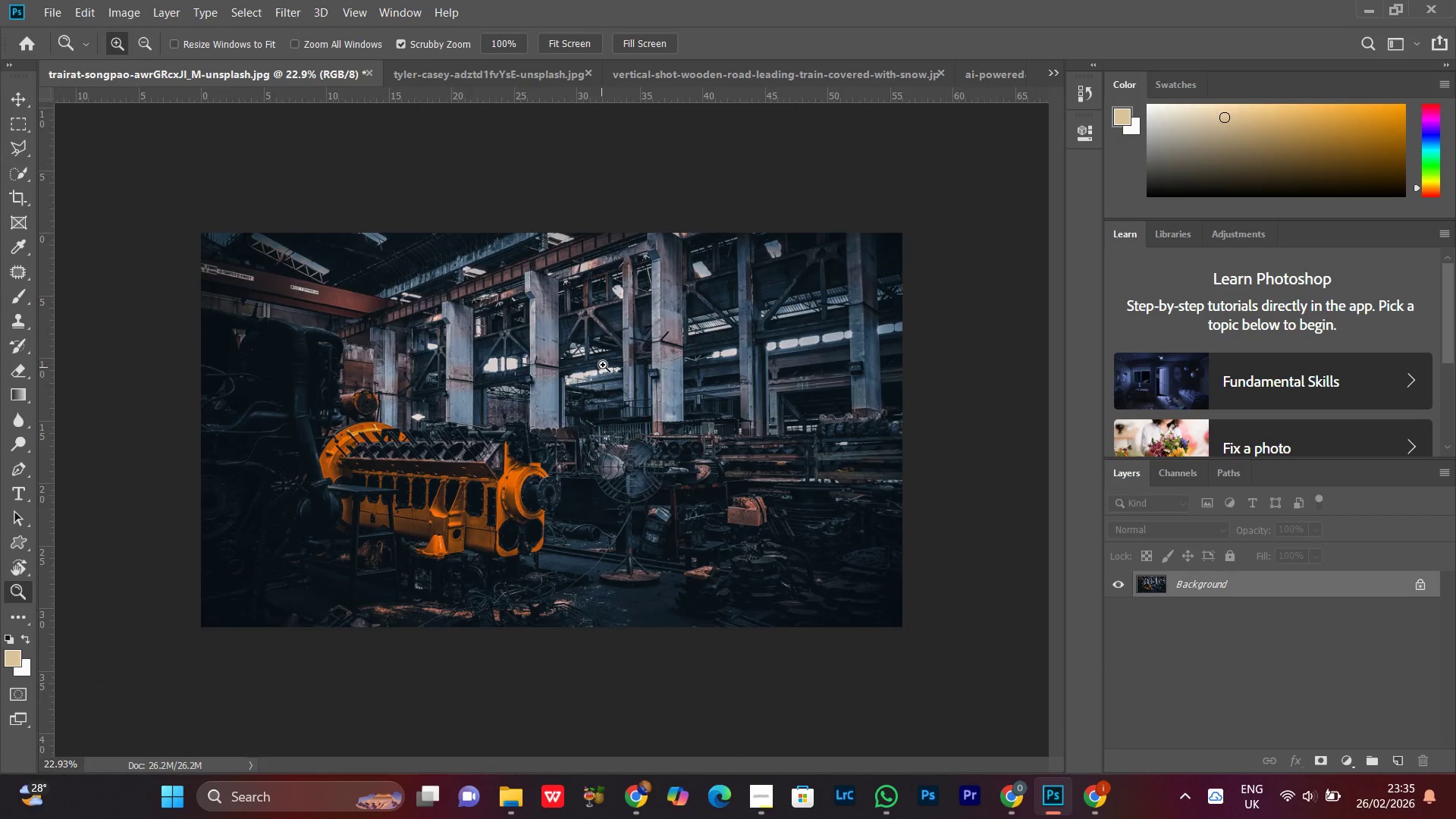 
hold_key(key=ShiftLeft, duration=1.17)
 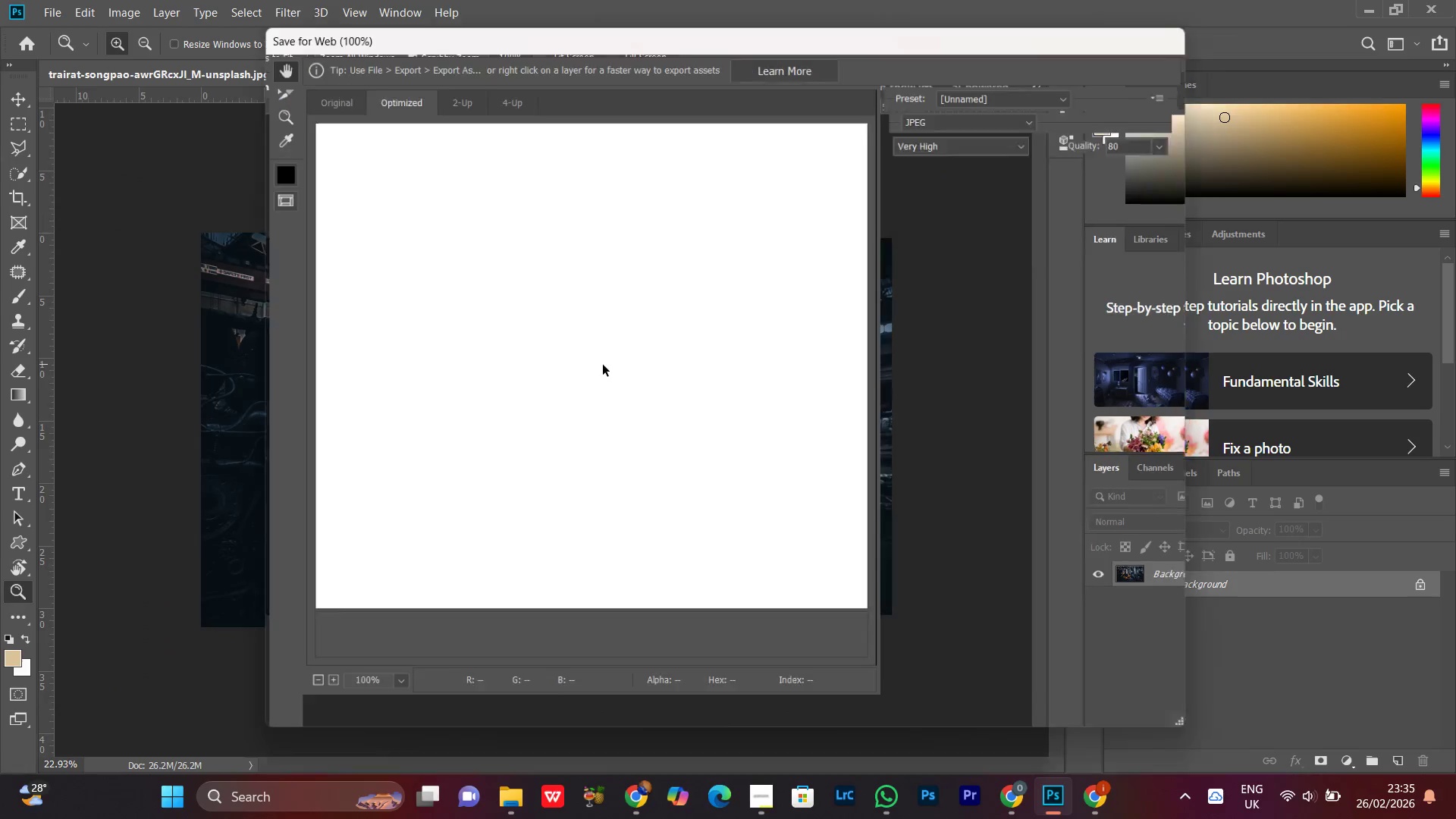 
hold_key(key=ControlLeft, duration=1.0)
 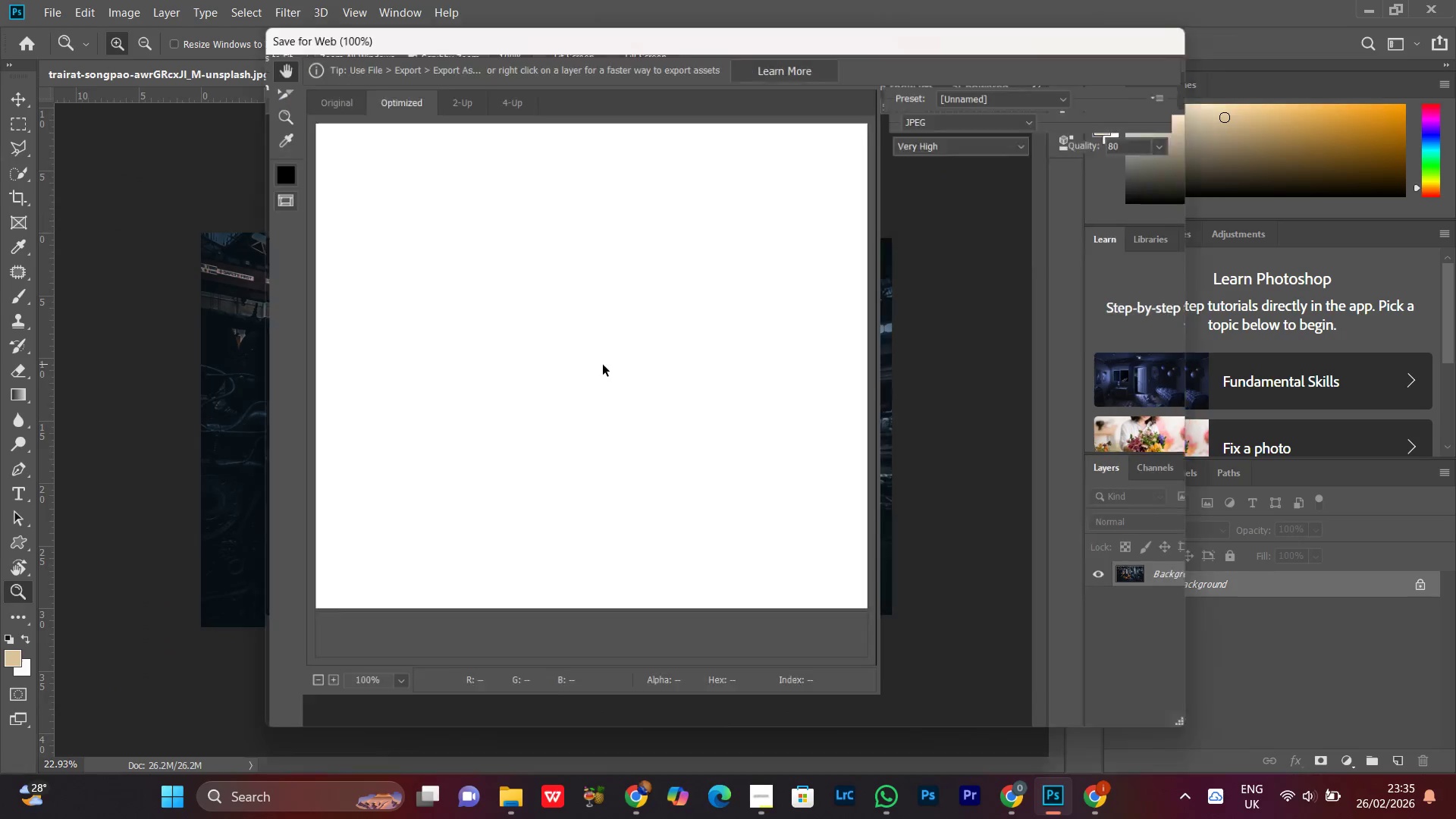 
hold_key(key=AltLeft, duration=0.56)